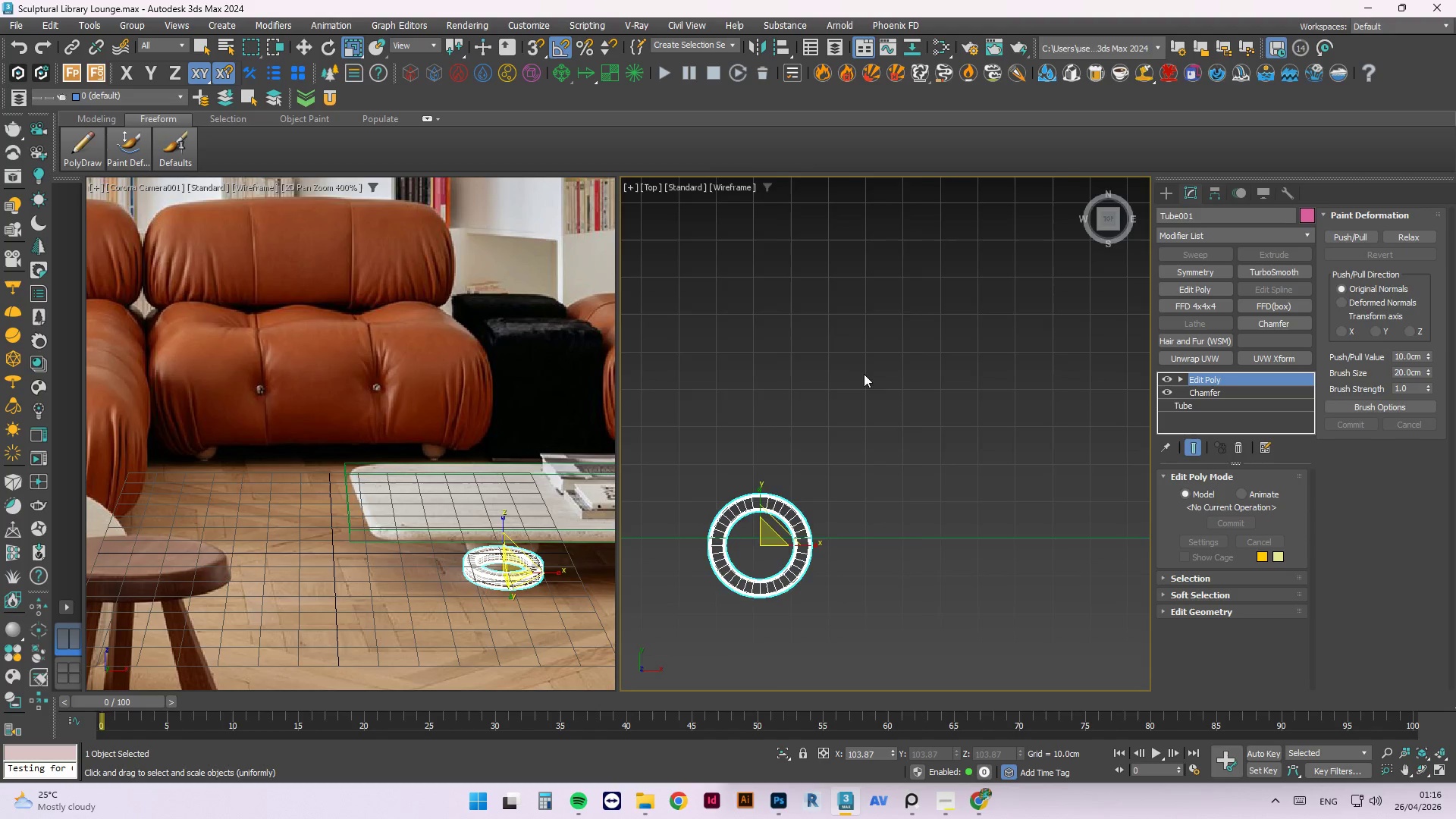 
hold_key(key=AltLeft, duration=0.91)
 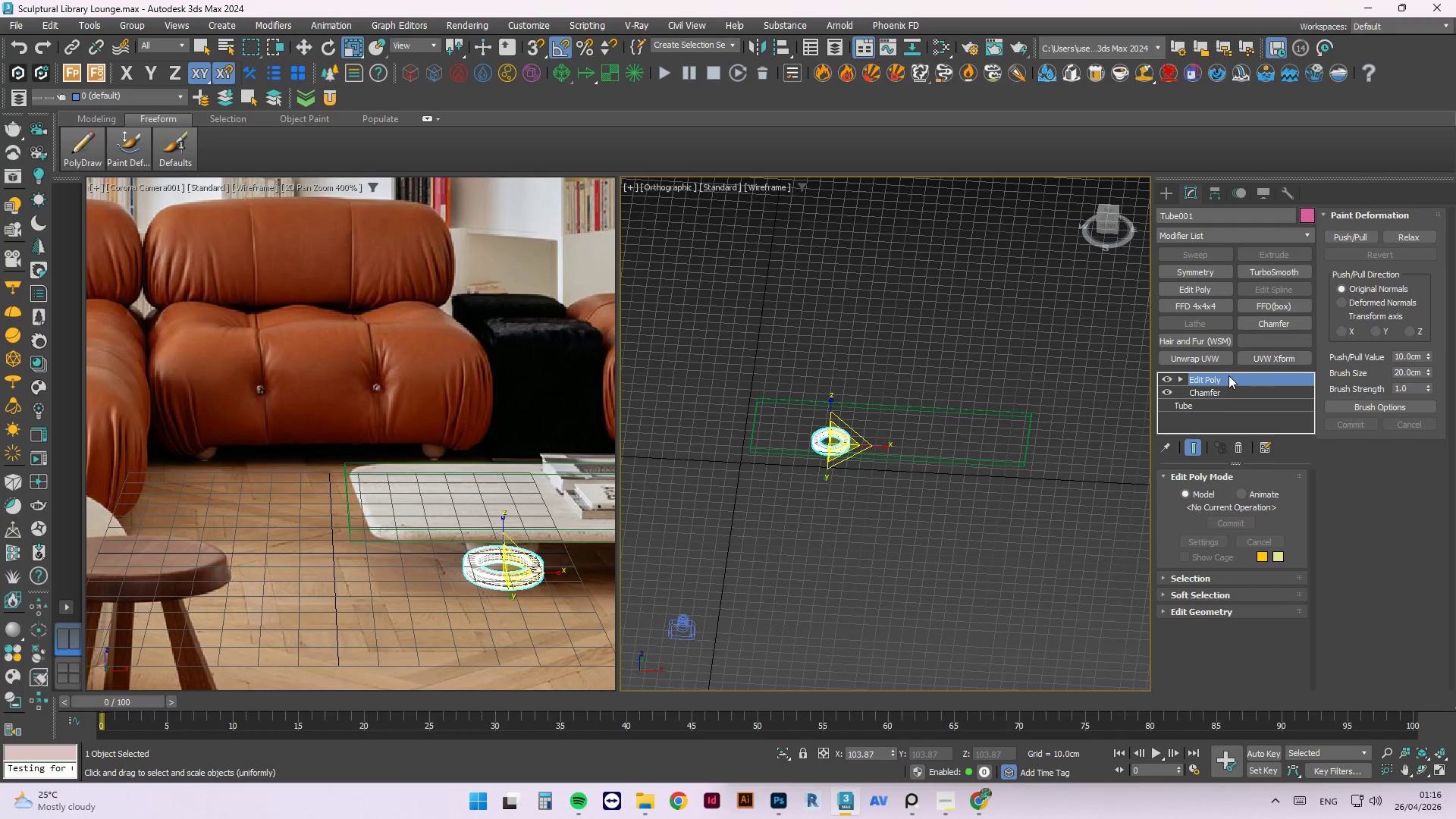 
scroll: coordinate [871, 388], scroll_direction: down, amount: 3.0
 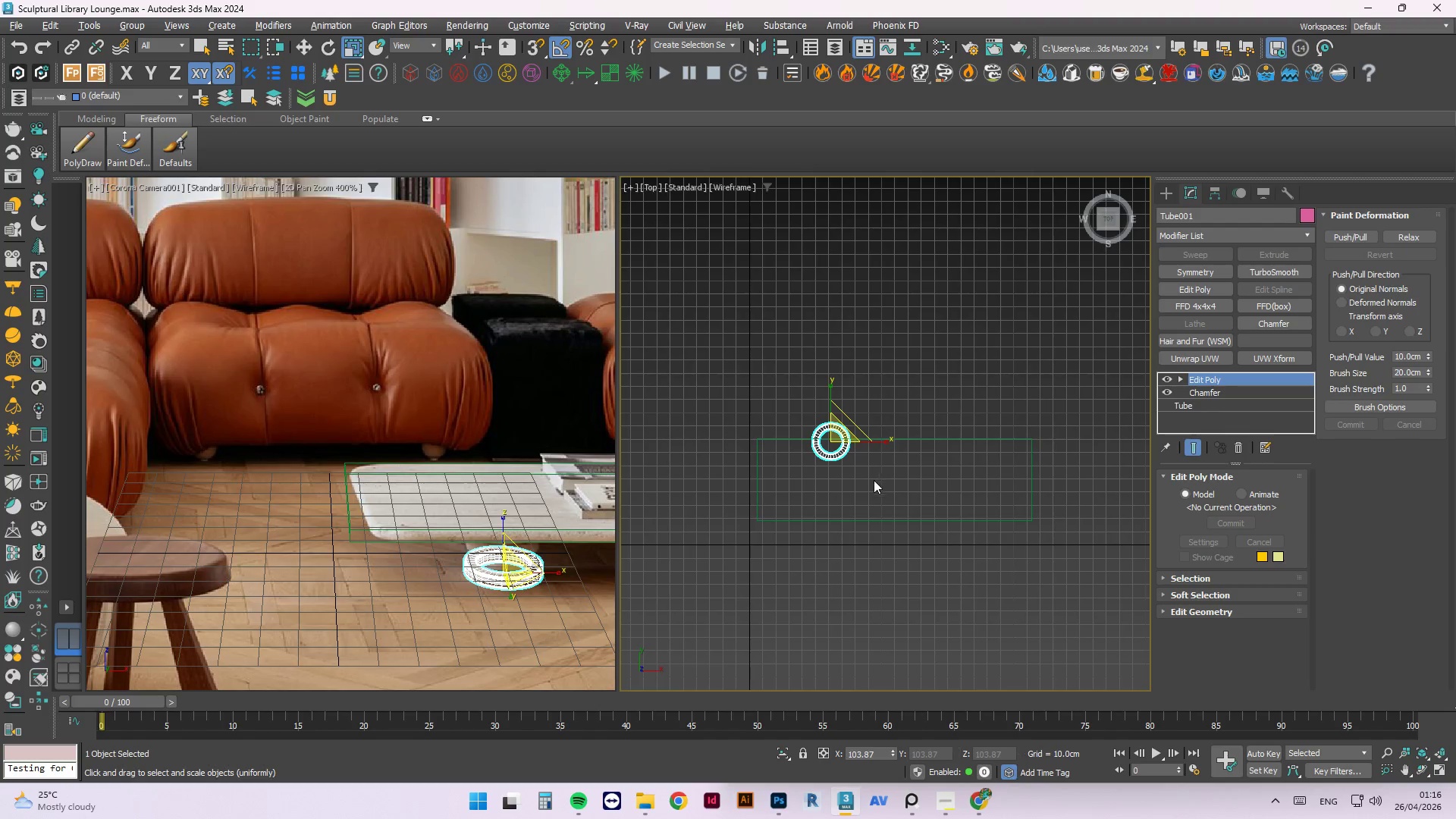 
key(Control+ControlLeft)
 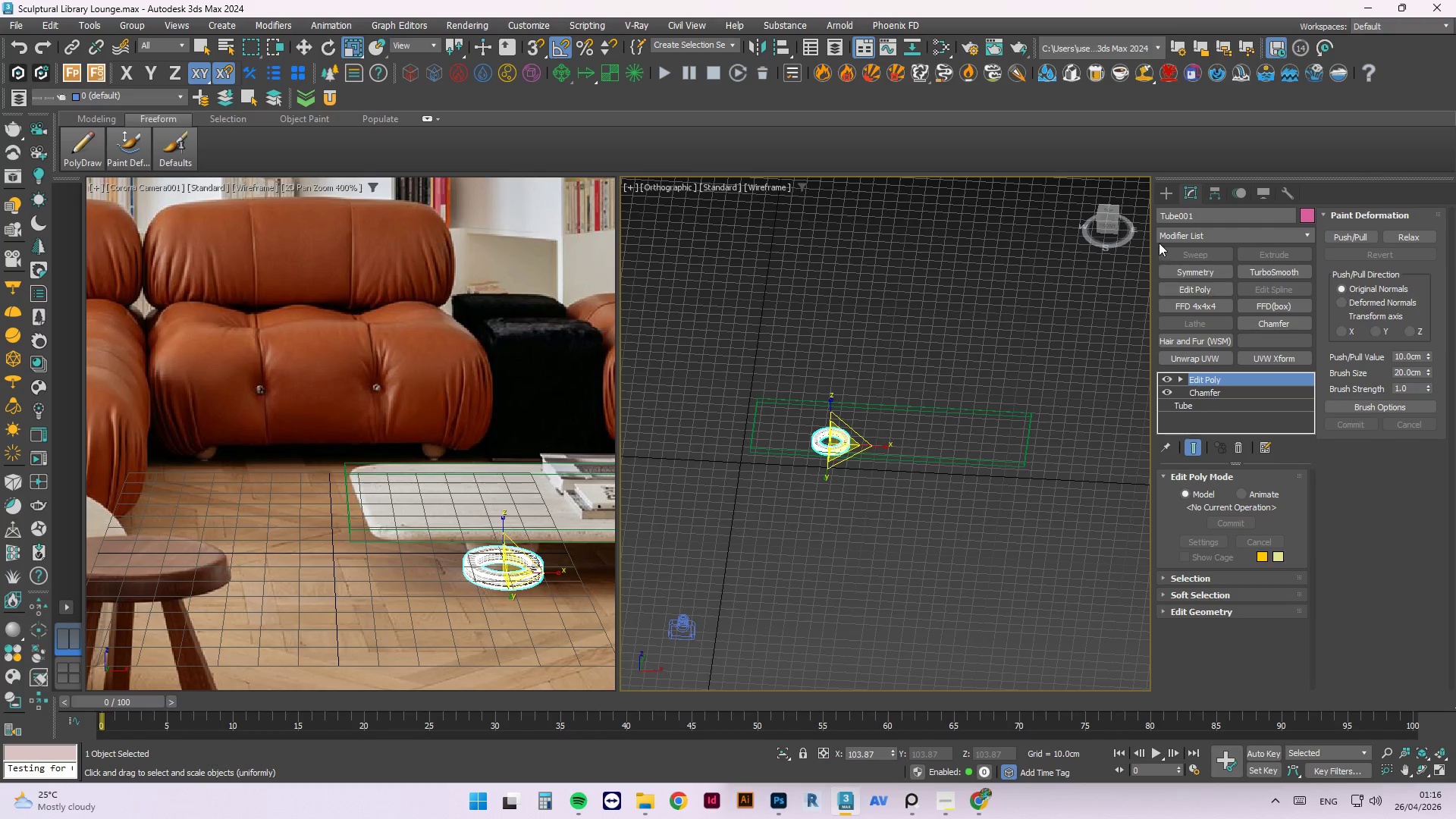 
key(Control+S)
 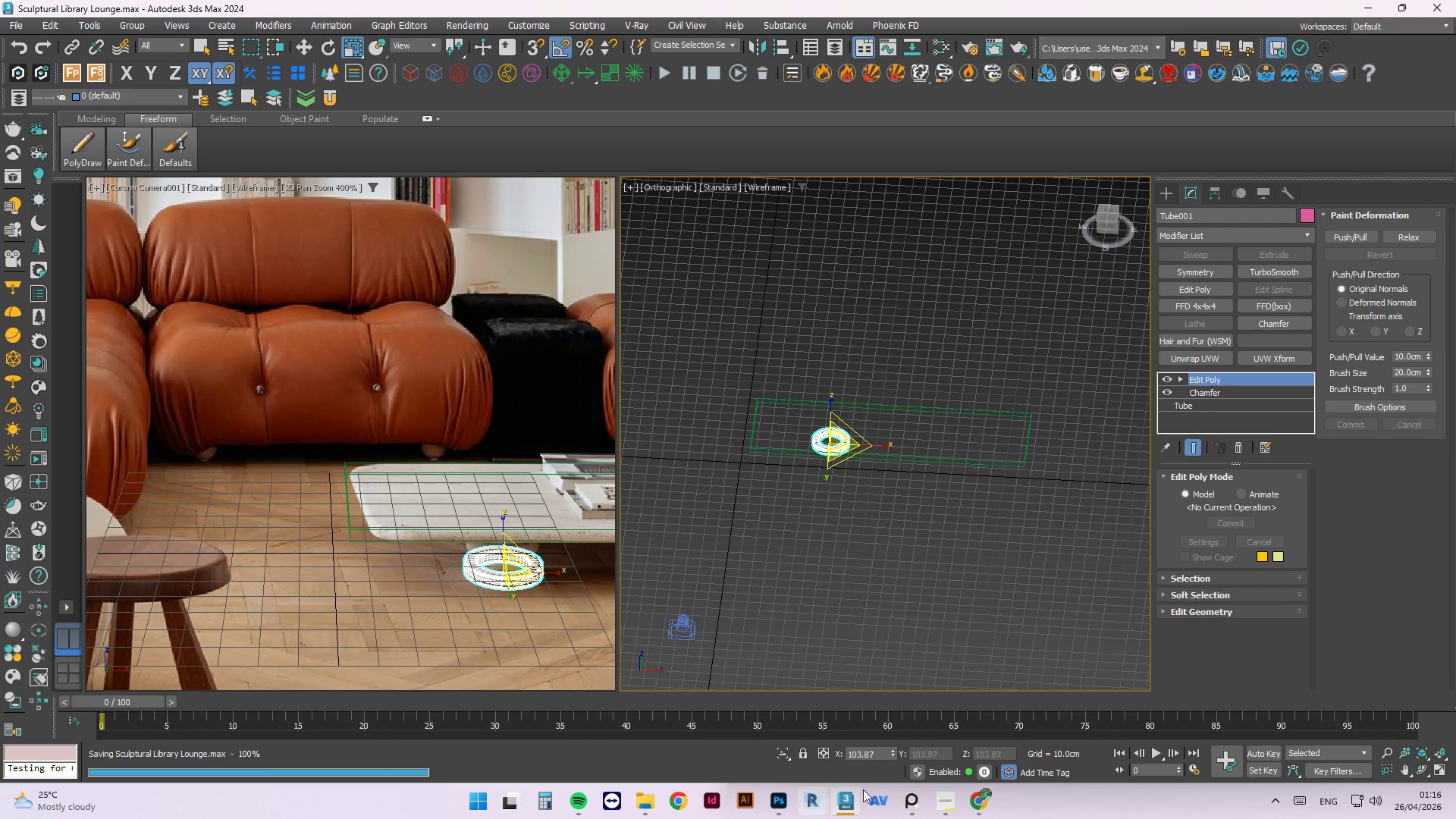 
left_click([934, 803])